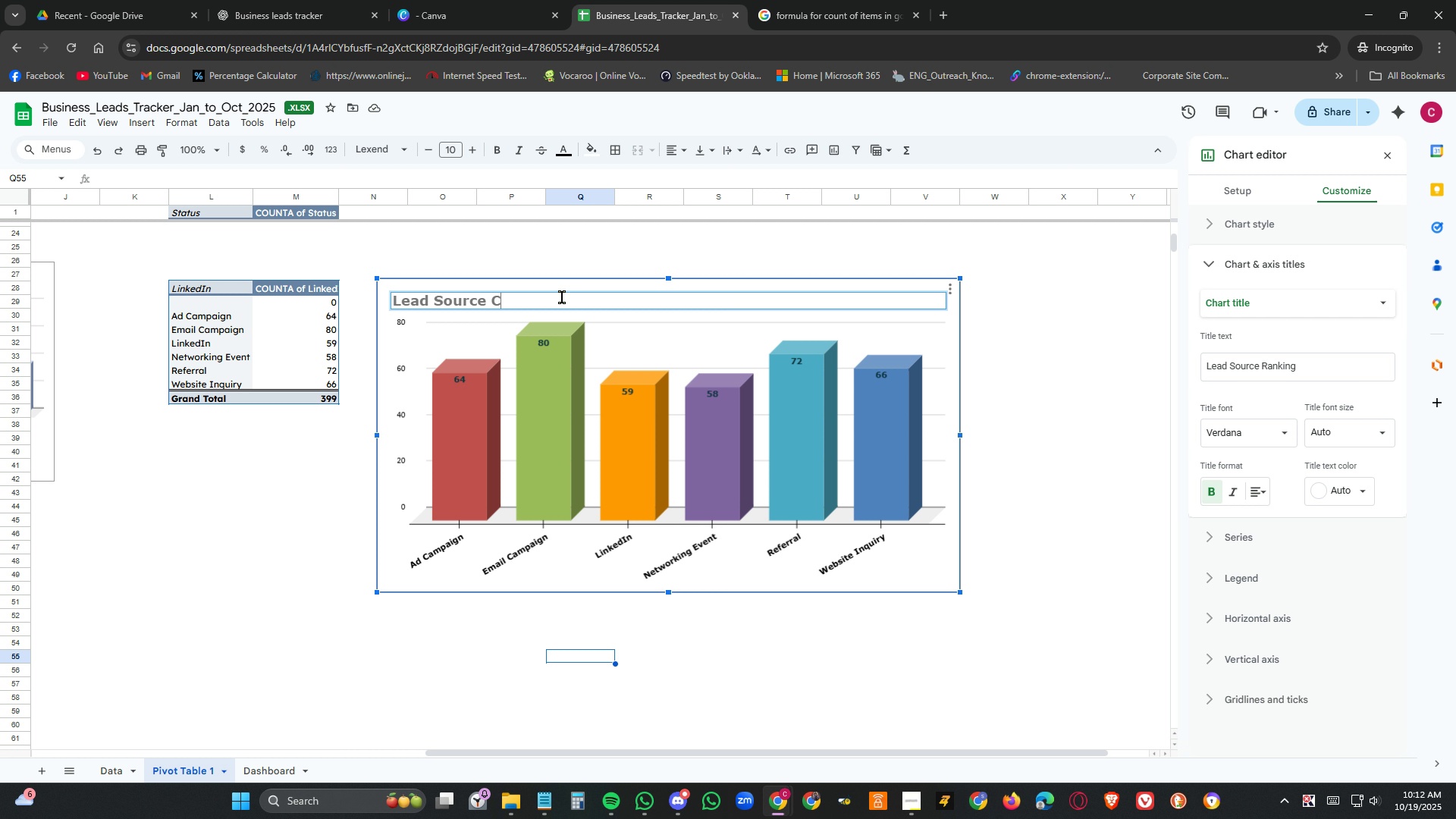 
type(Count)
 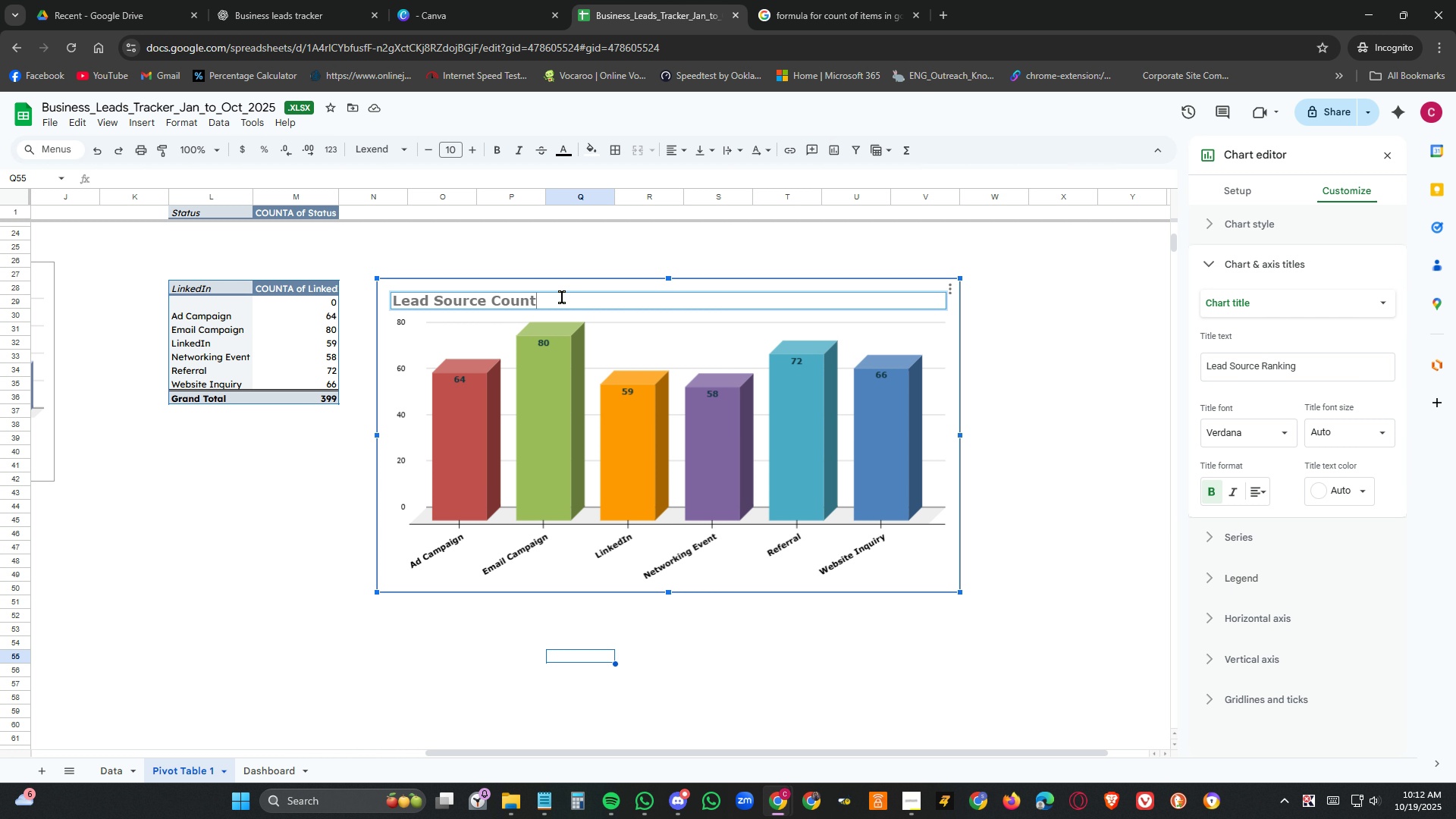 
key(Enter)
 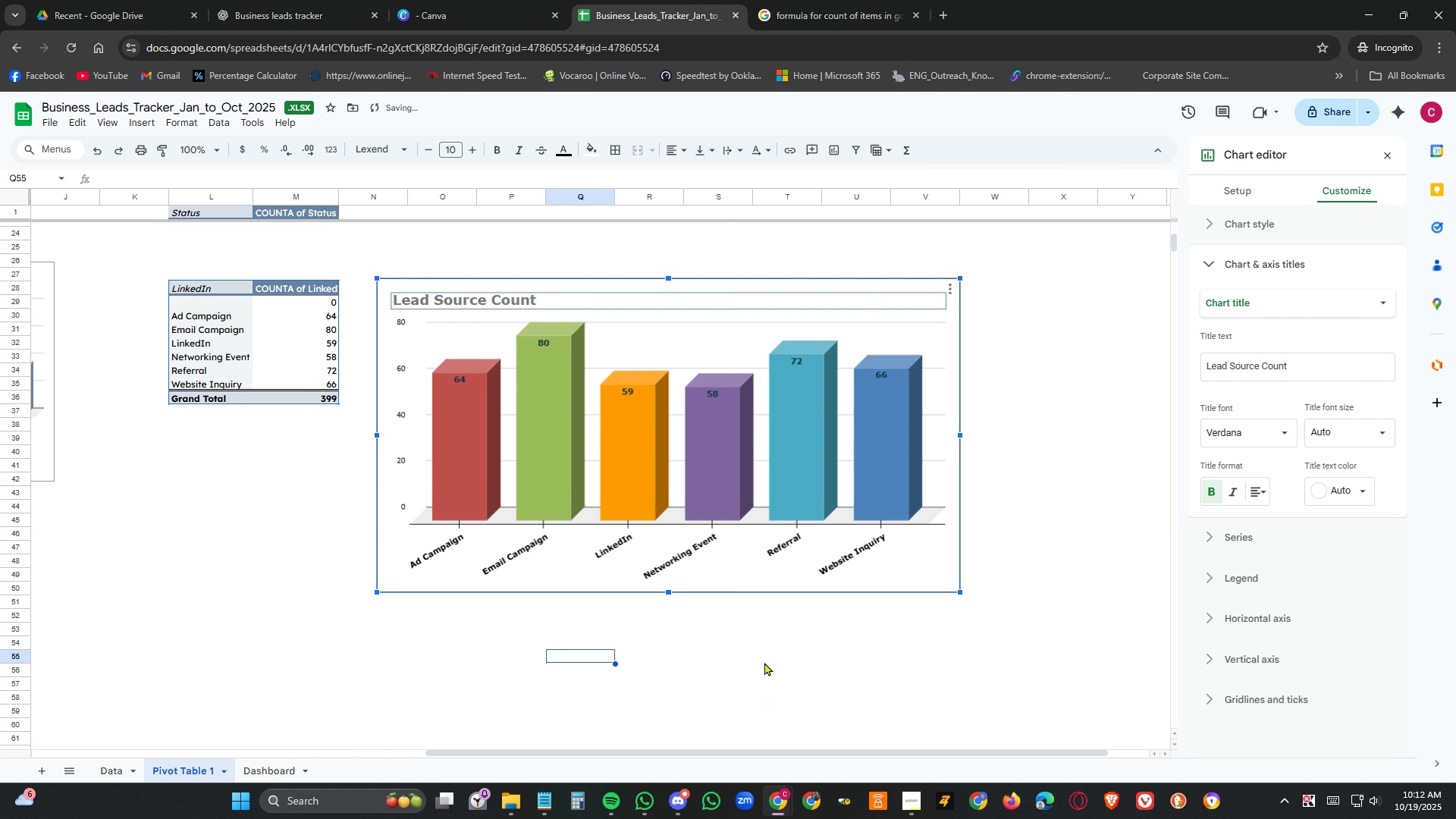 
left_click([910, 569])
 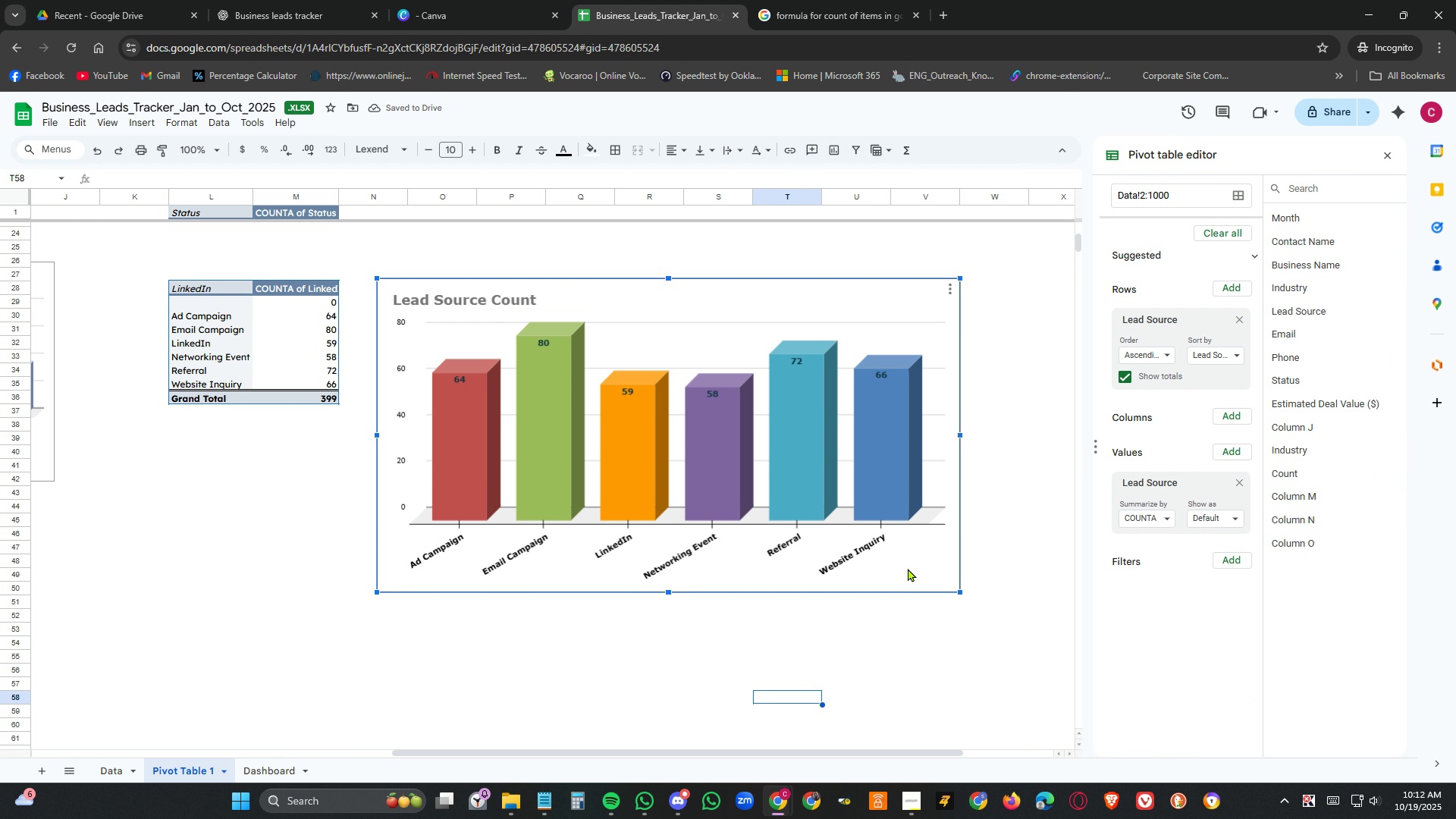 
key(Control+C)
 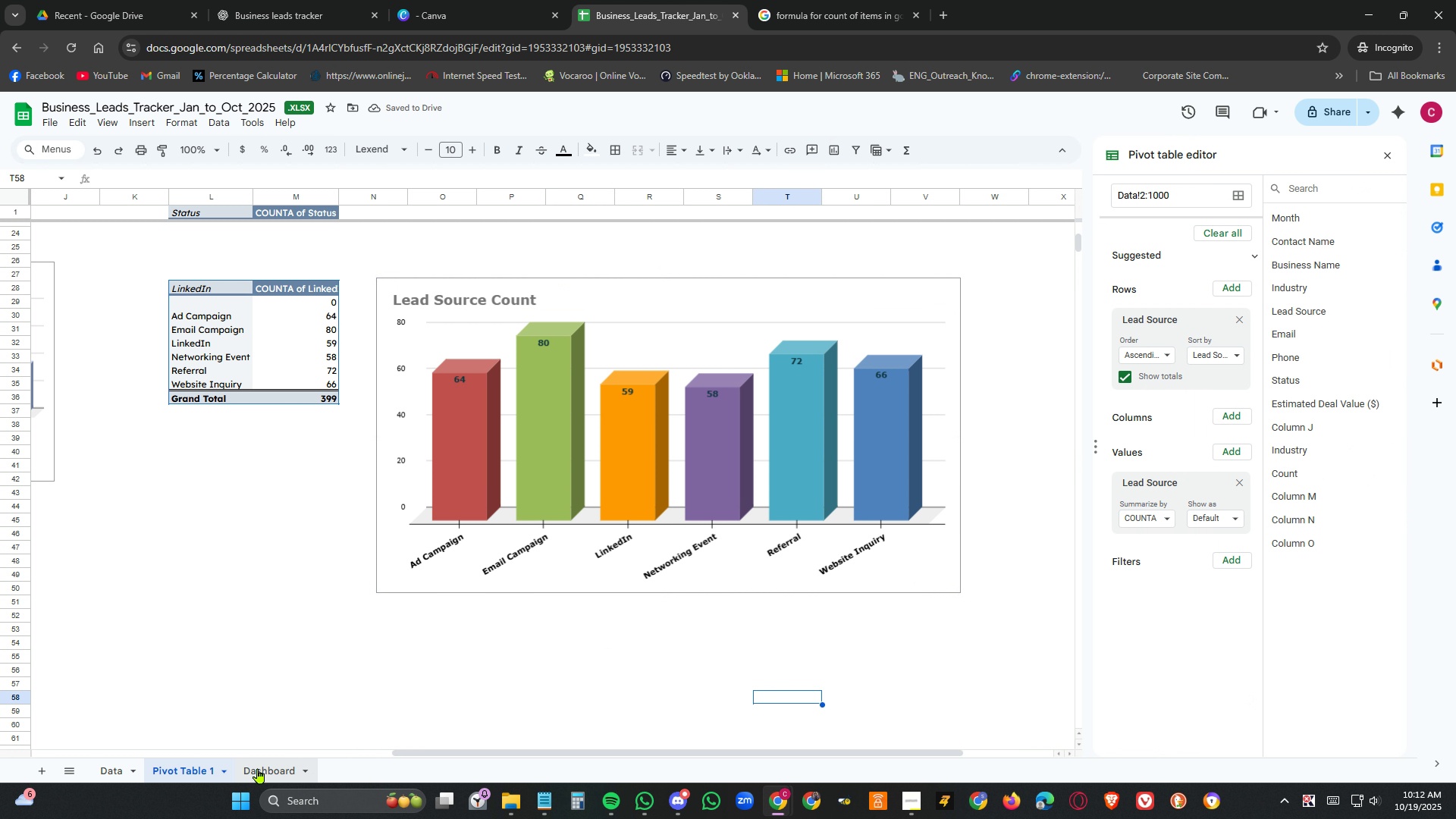 
left_click([258, 768])
 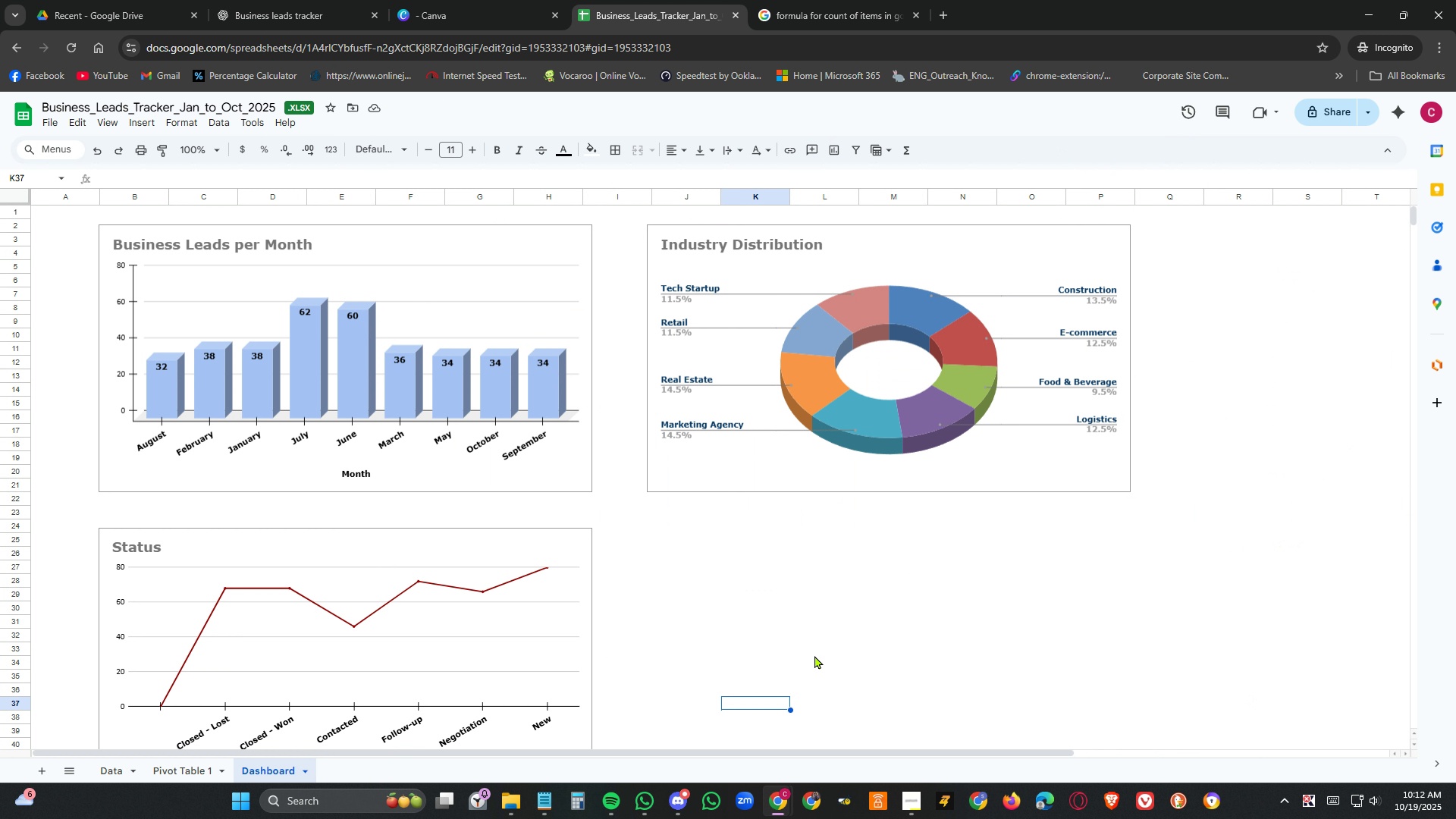 
scroll: coordinate [830, 642], scroll_direction: down, amount: 2.0
 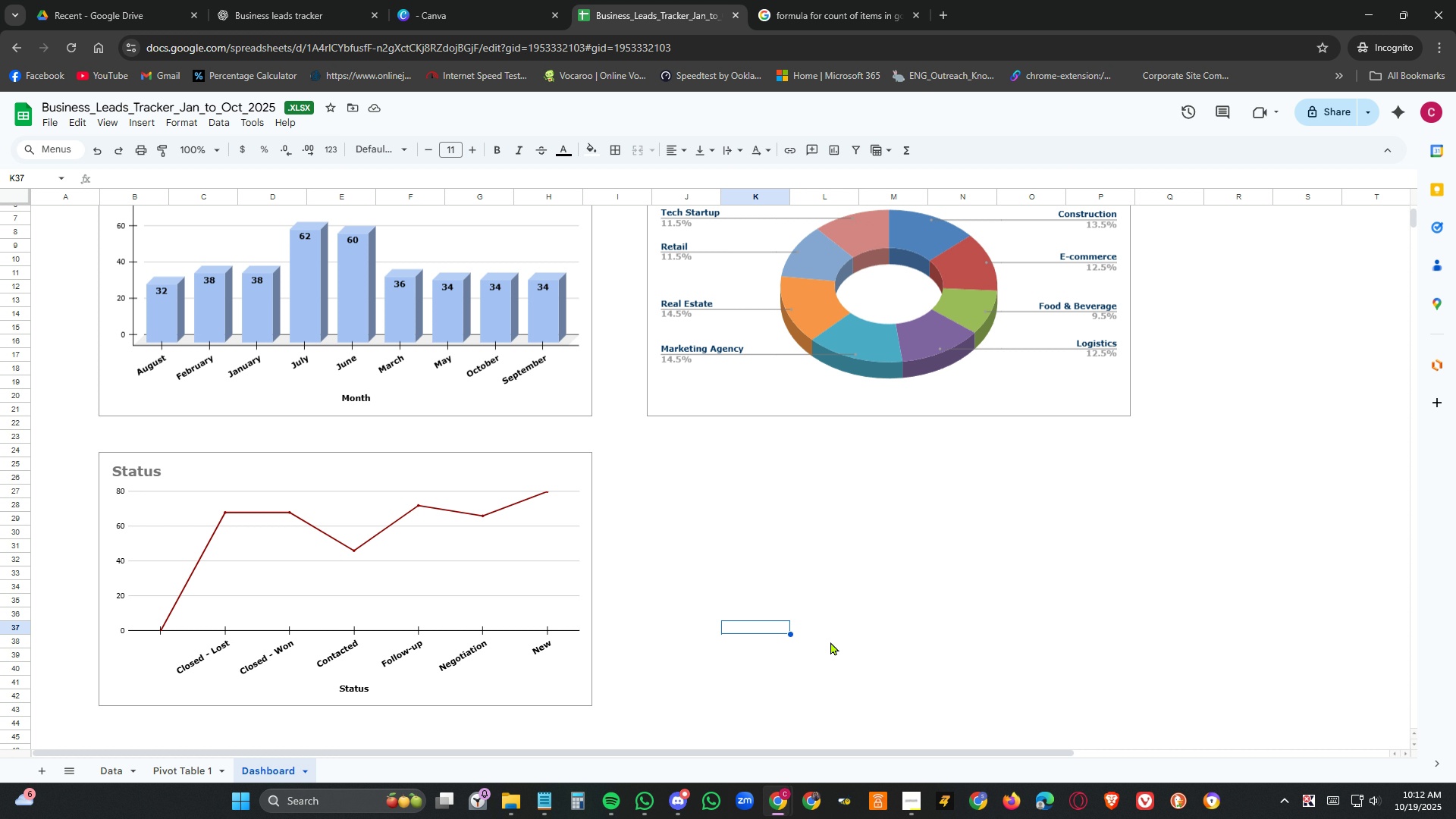 
scroll: coordinate [830, 642], scroll_direction: up, amount: 1.0
 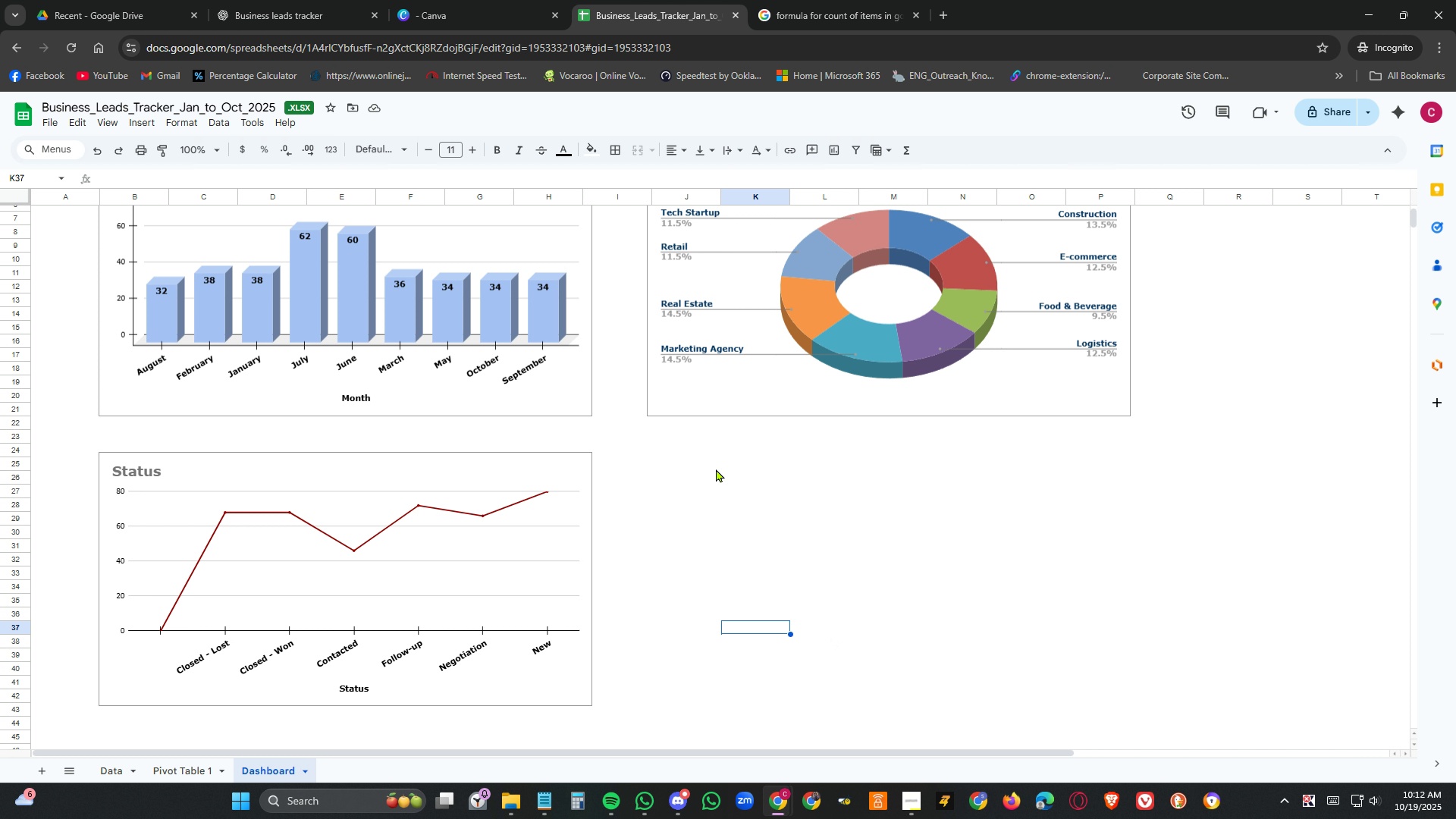 
left_click([716, 469])
 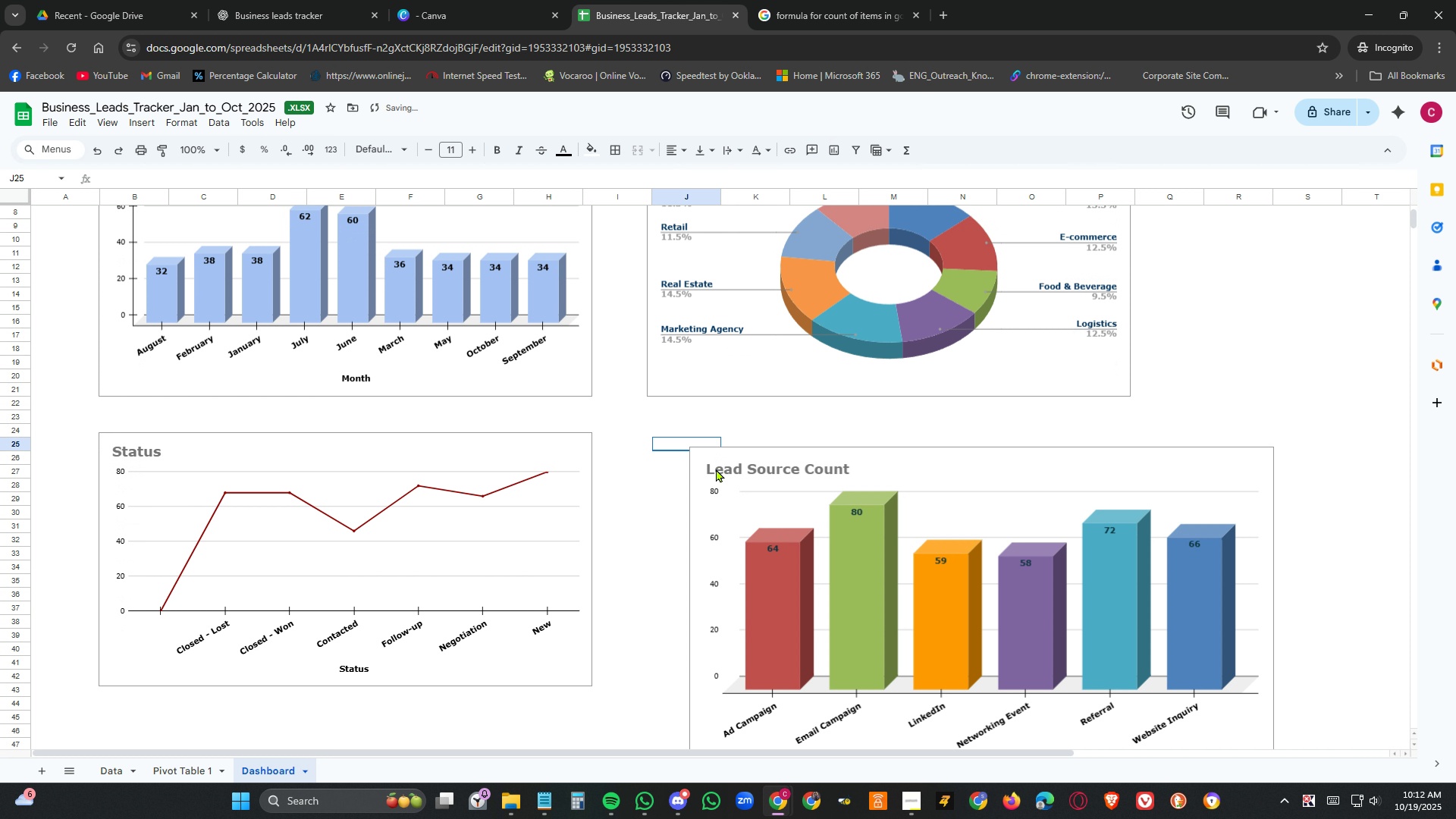 
key(Control+V)
 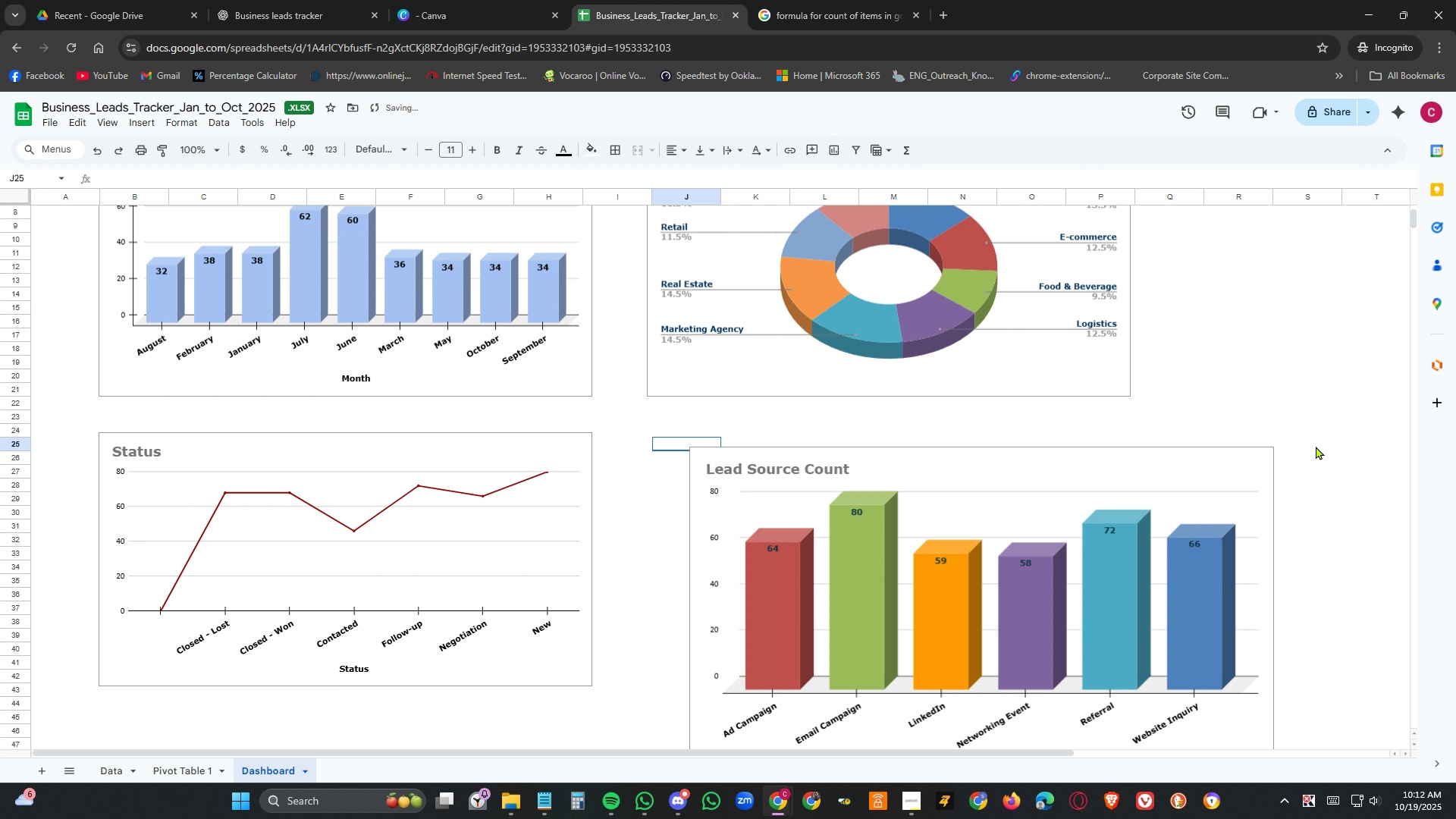 
left_click([1318, 378])
 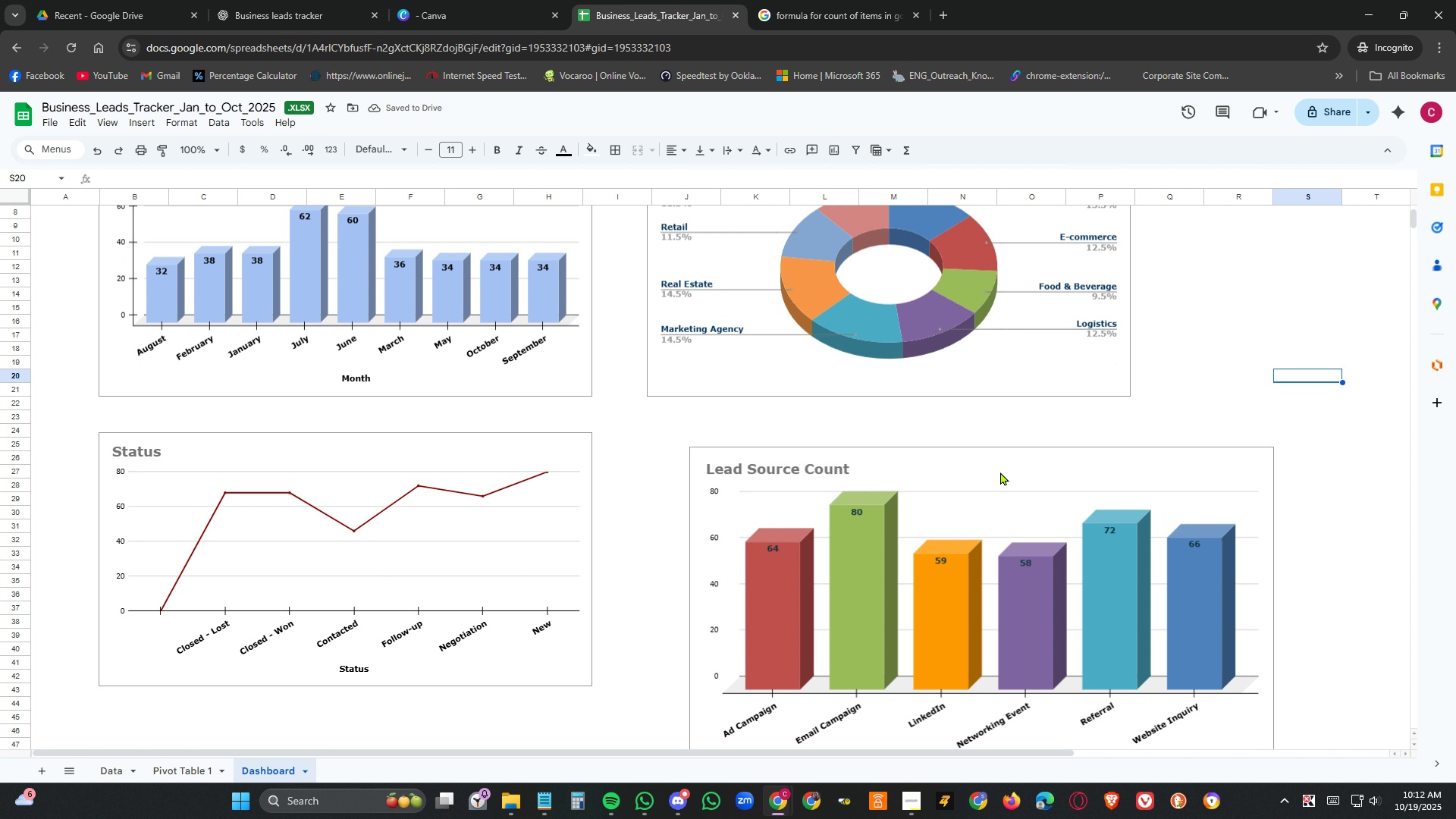 
left_click_drag(start_coordinate=[1011, 472], to_coordinate=[899, 463])
 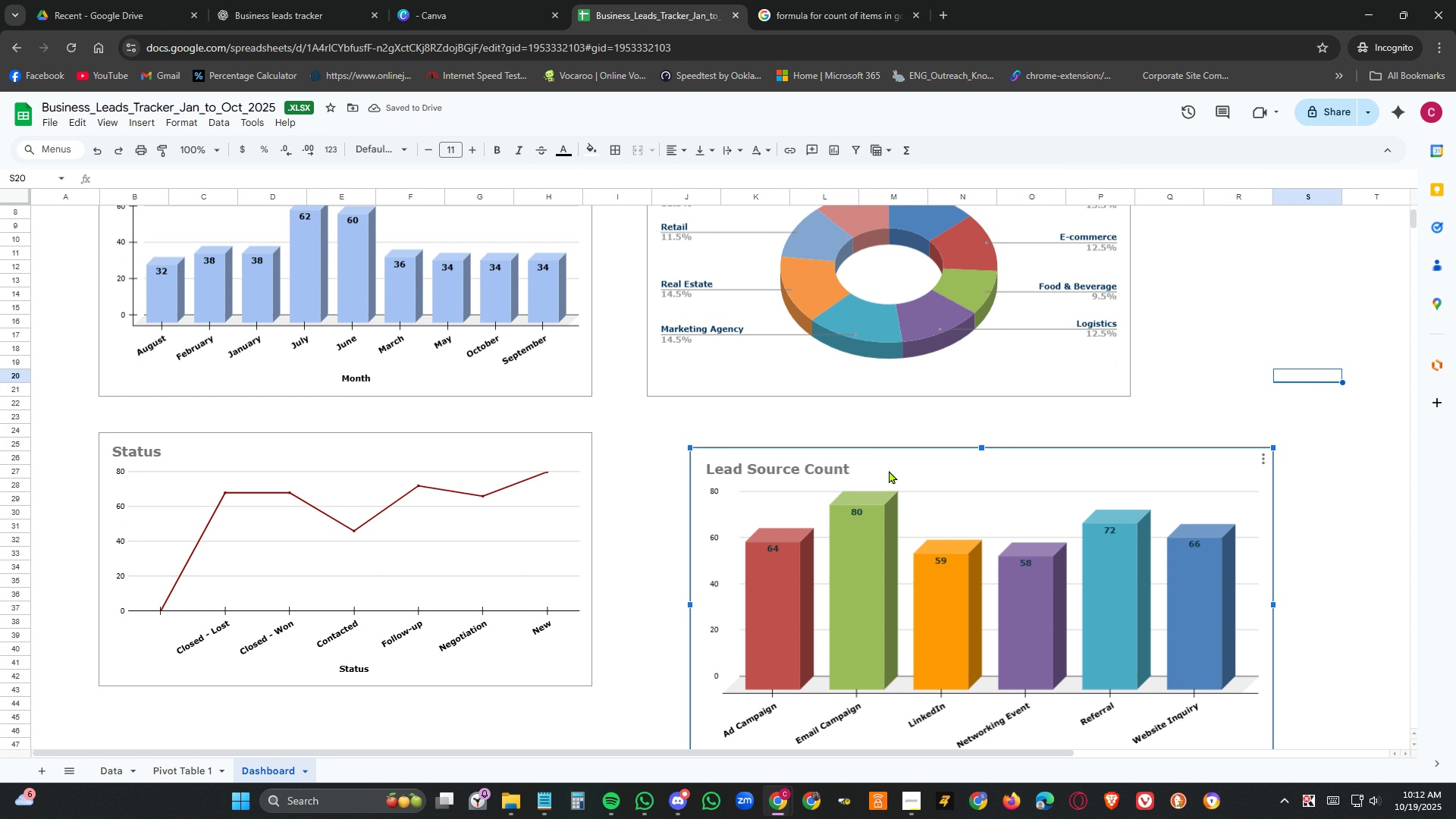 
left_click_drag(start_coordinate=[889, 470], to_coordinate=[844, 453])
 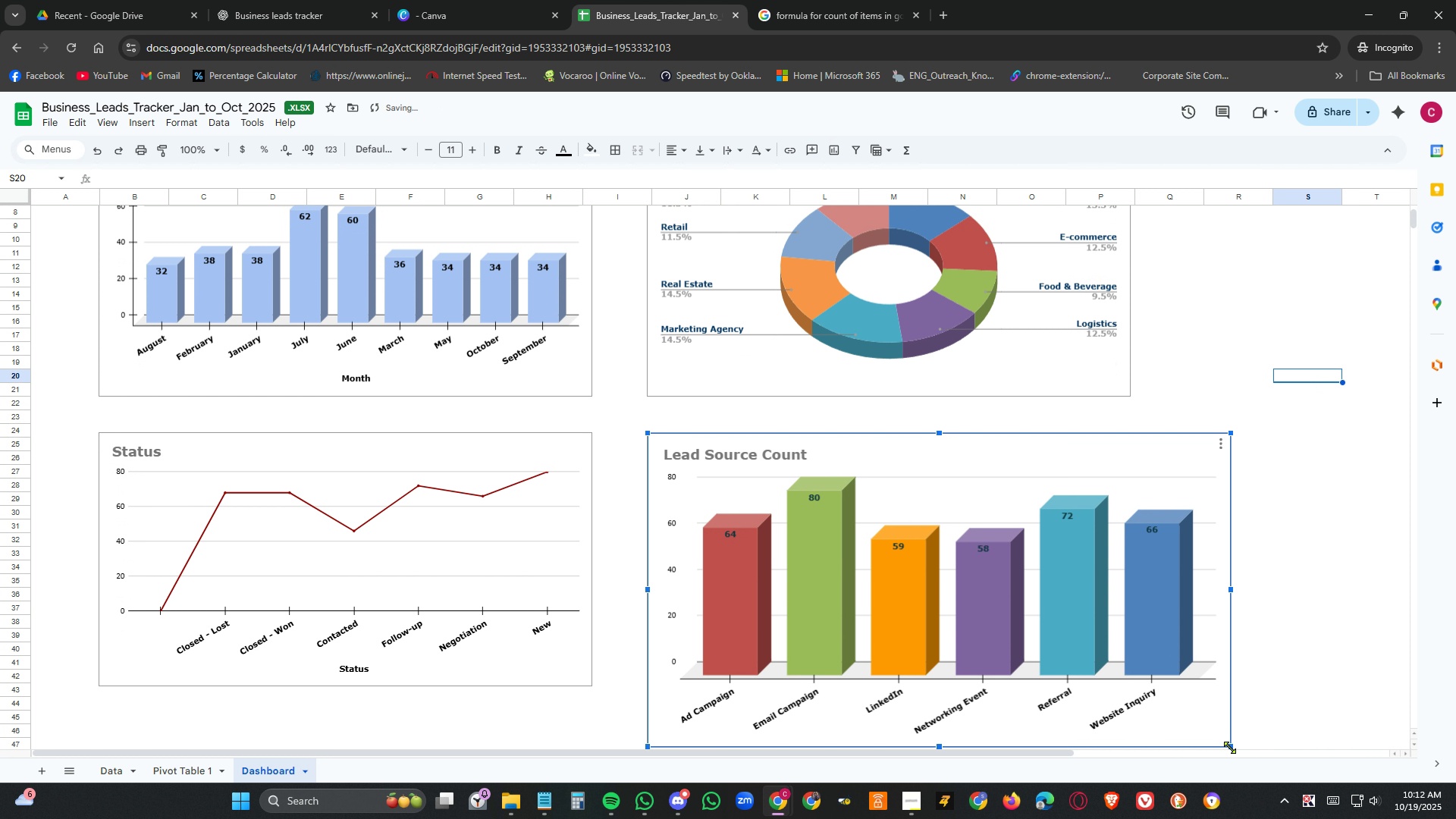 
left_click_drag(start_coordinate=[1230, 748], to_coordinate=[1056, 695])
 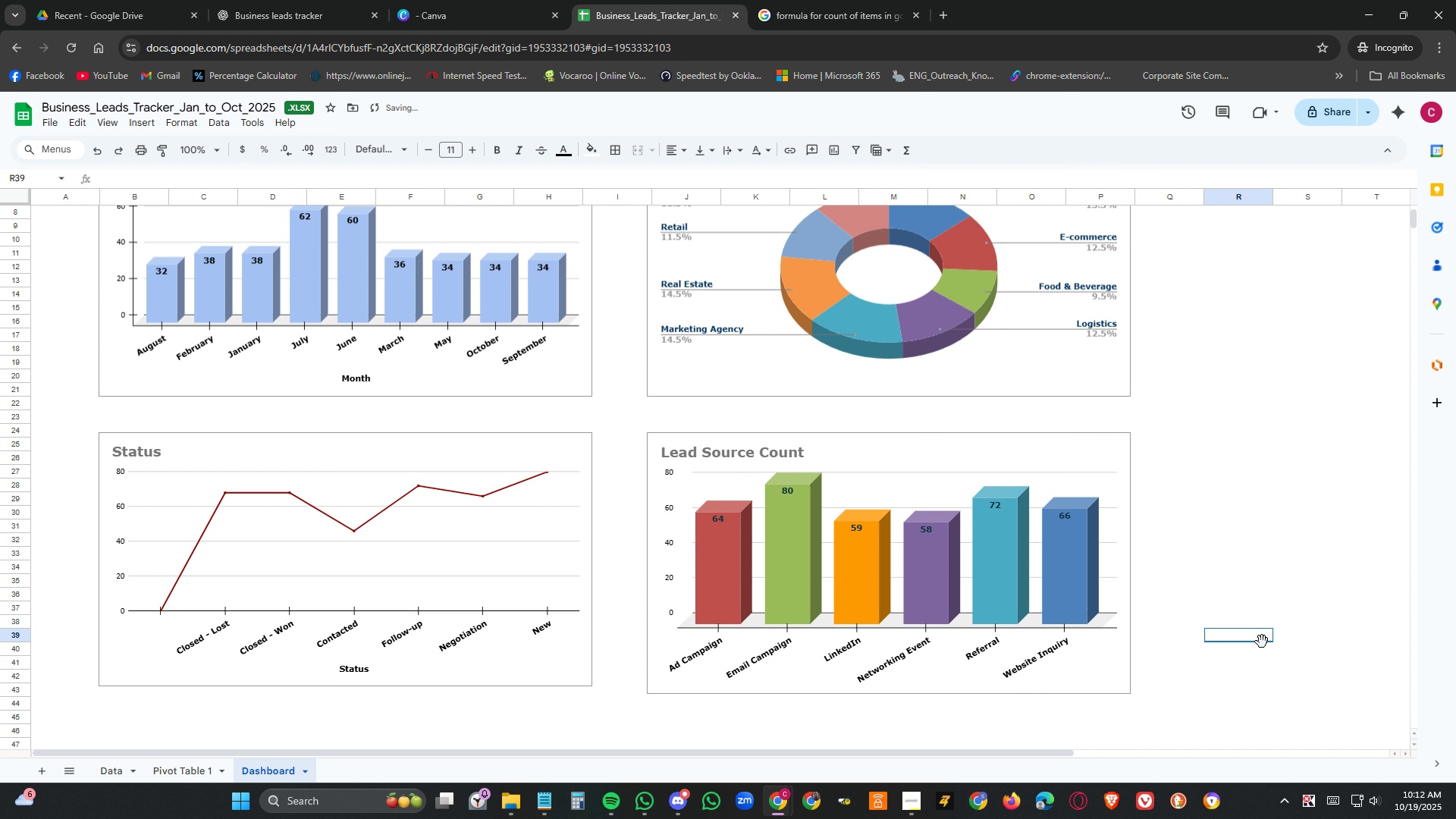 
left_click([1262, 642])
 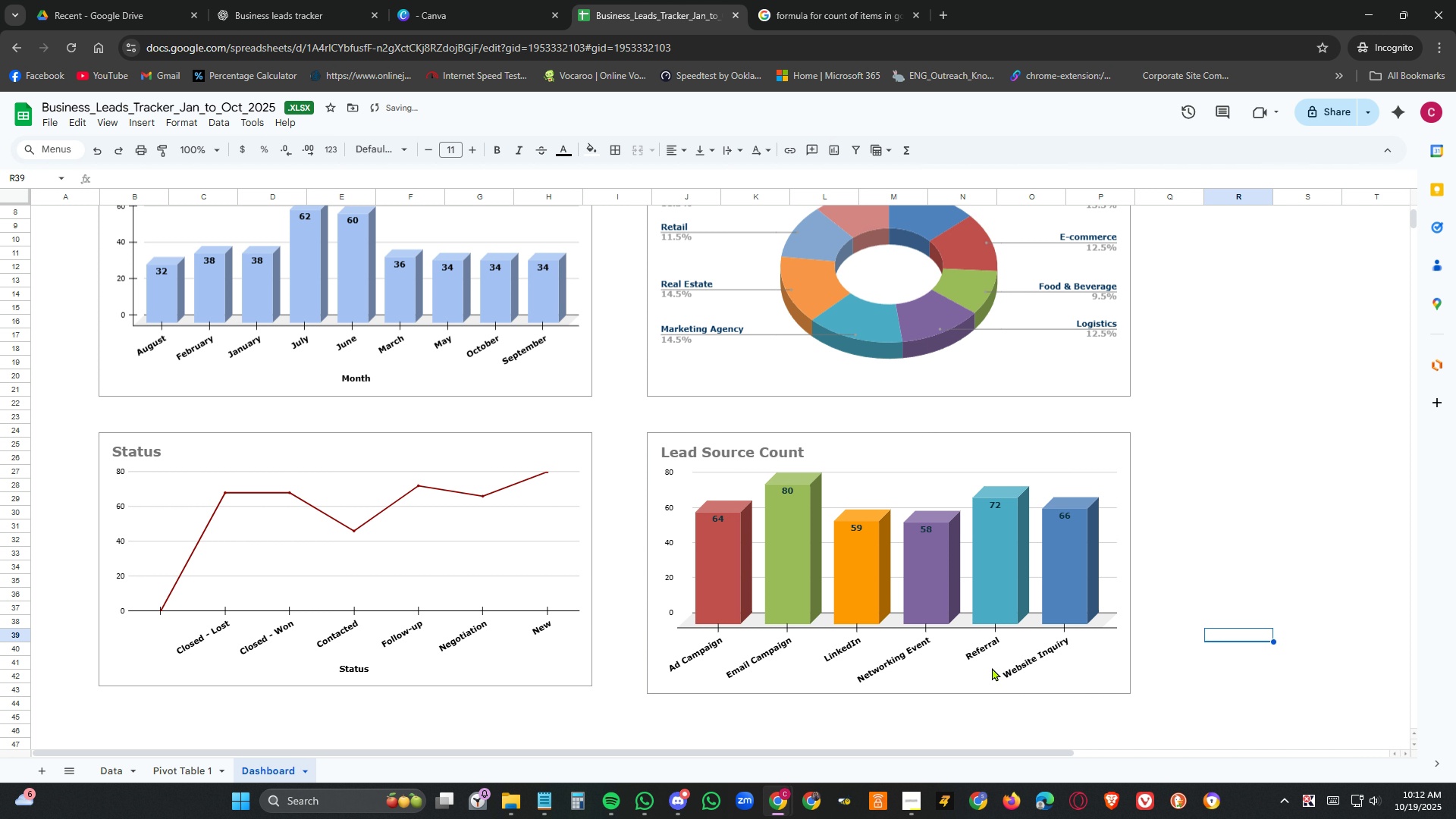 
left_click([1077, 661])
 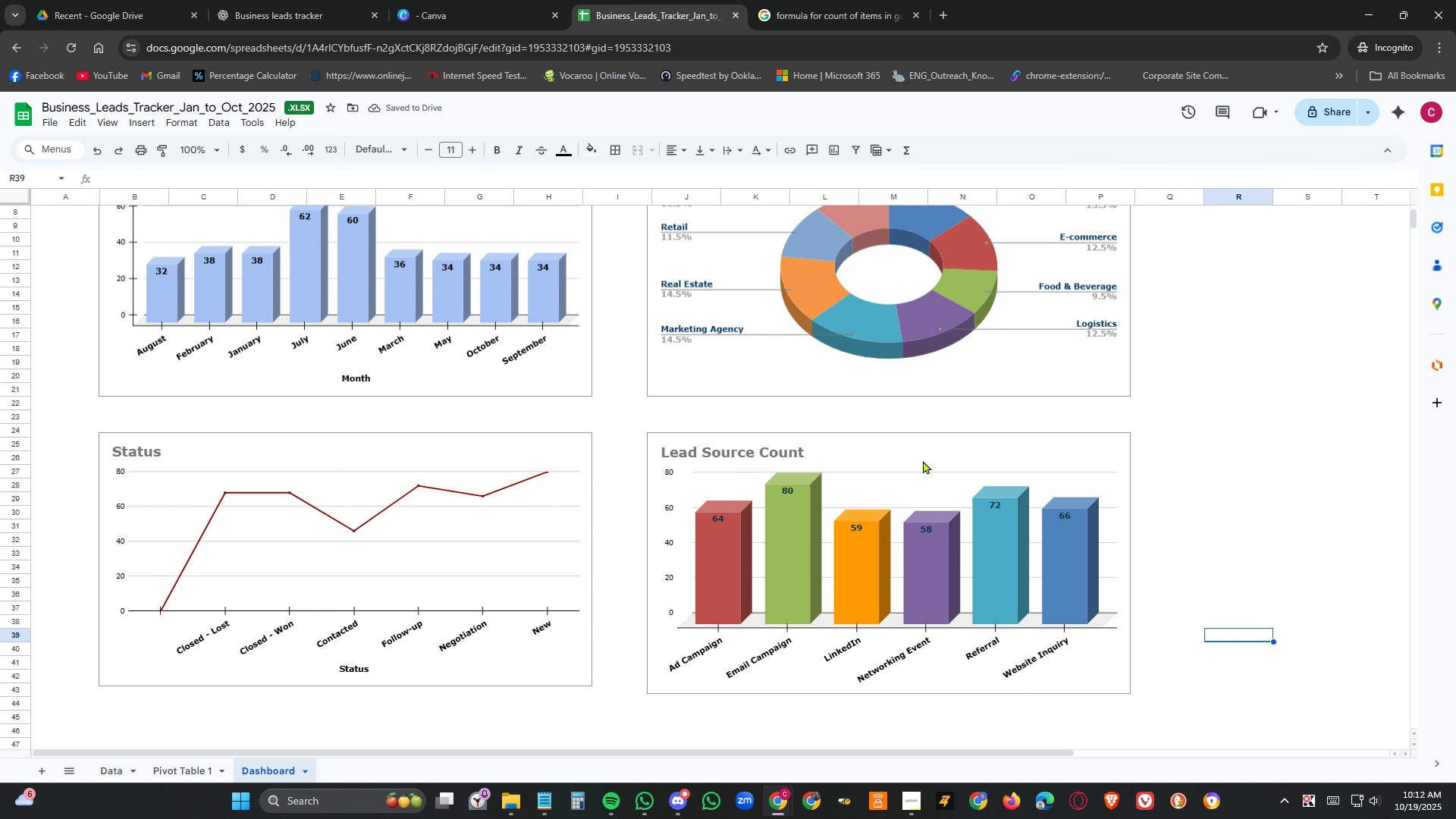 
left_click([923, 458])
 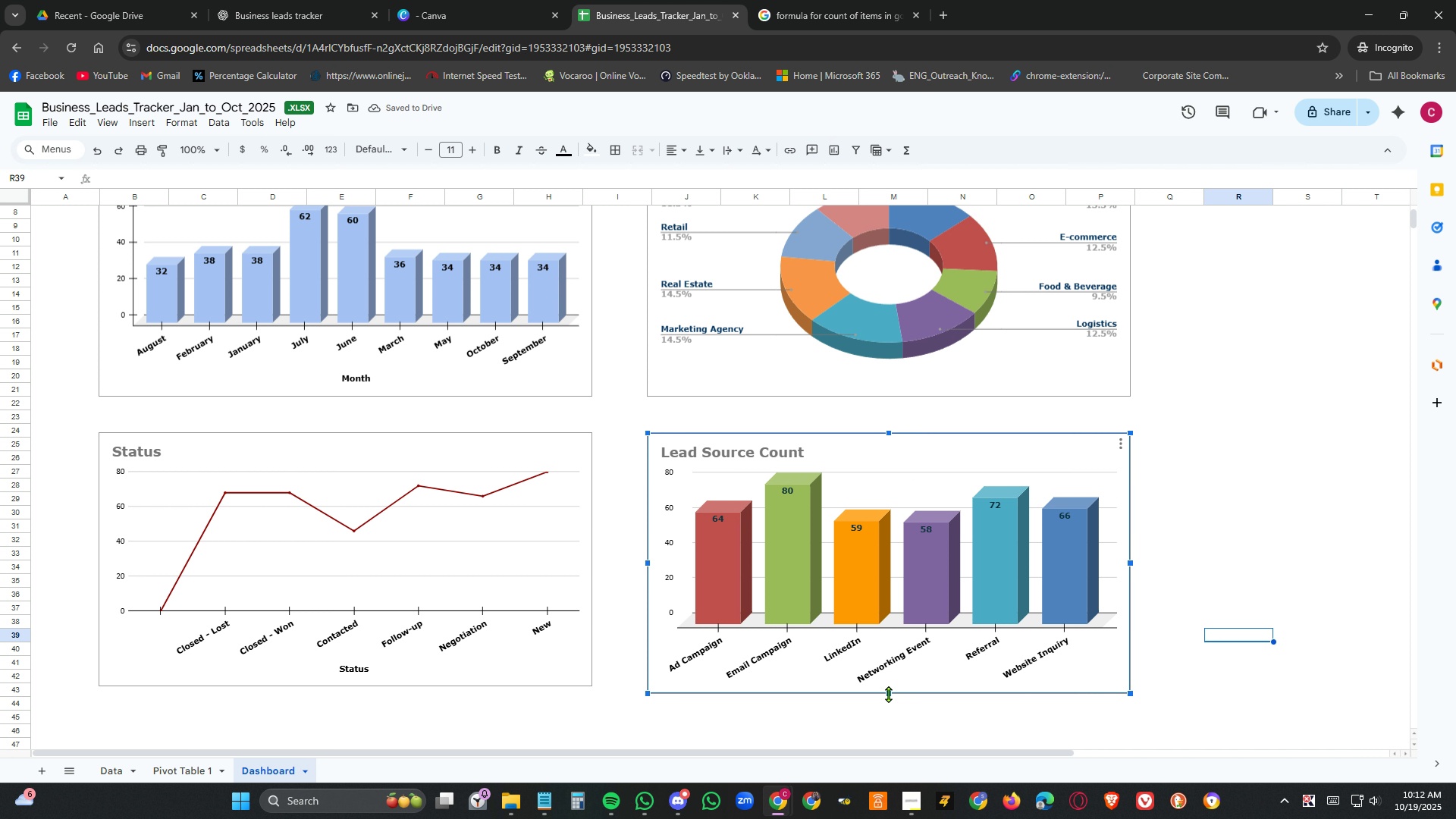 
left_click_drag(start_coordinate=[889, 695], to_coordinate=[890, 687])
 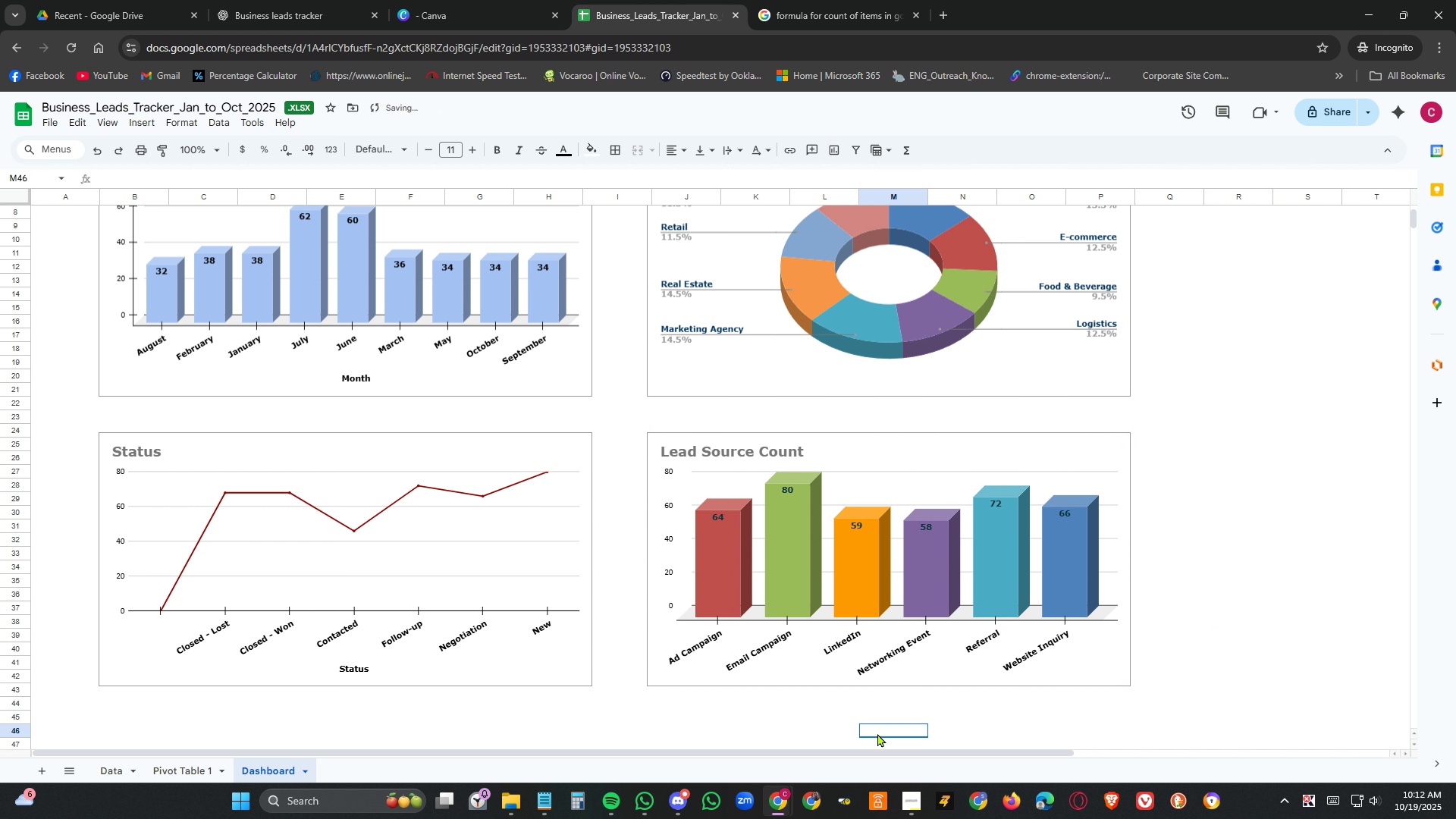 
left_click([877, 733])
 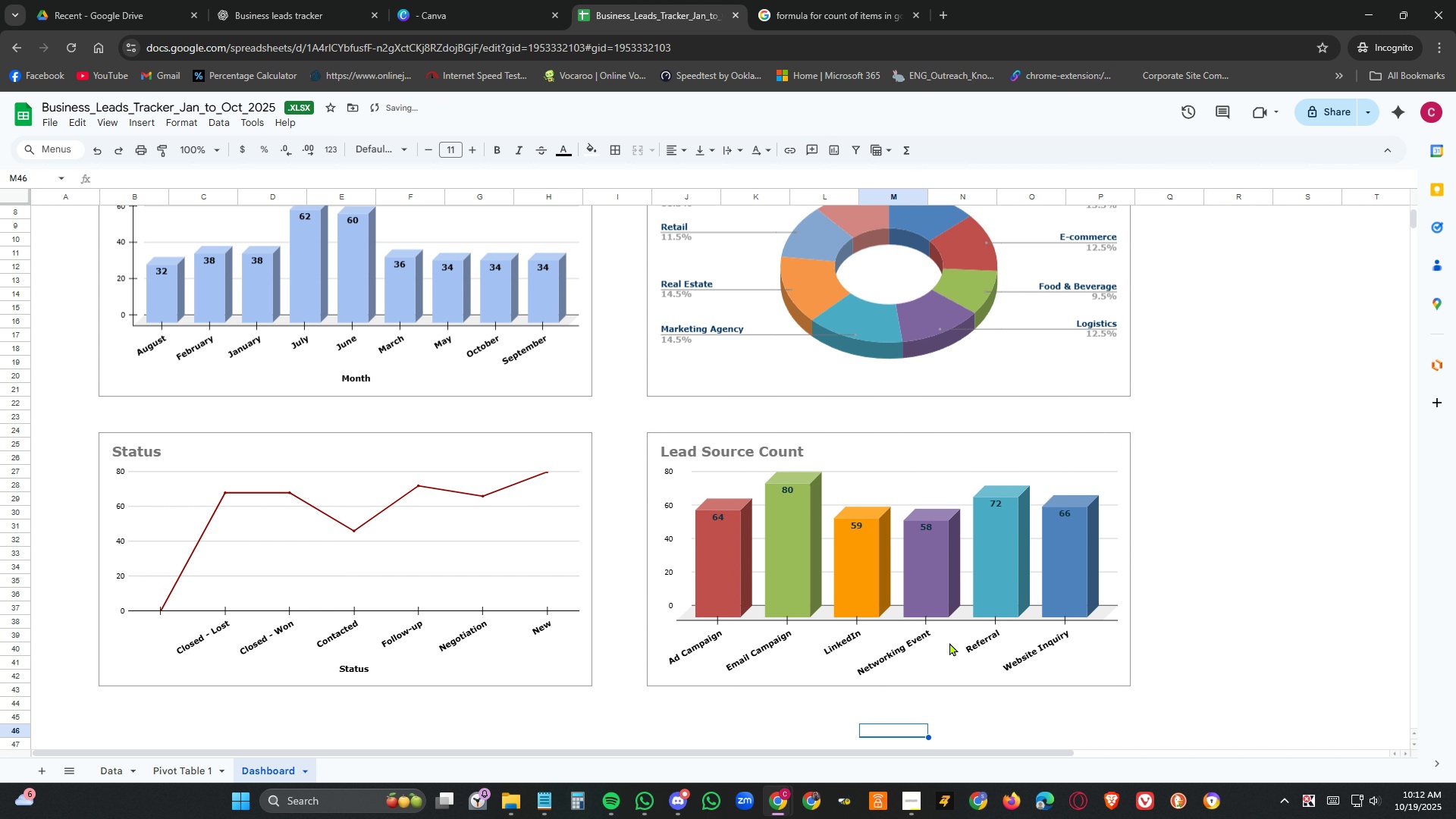 
scroll: coordinate [952, 630], scroll_direction: up, amount: 6.0
 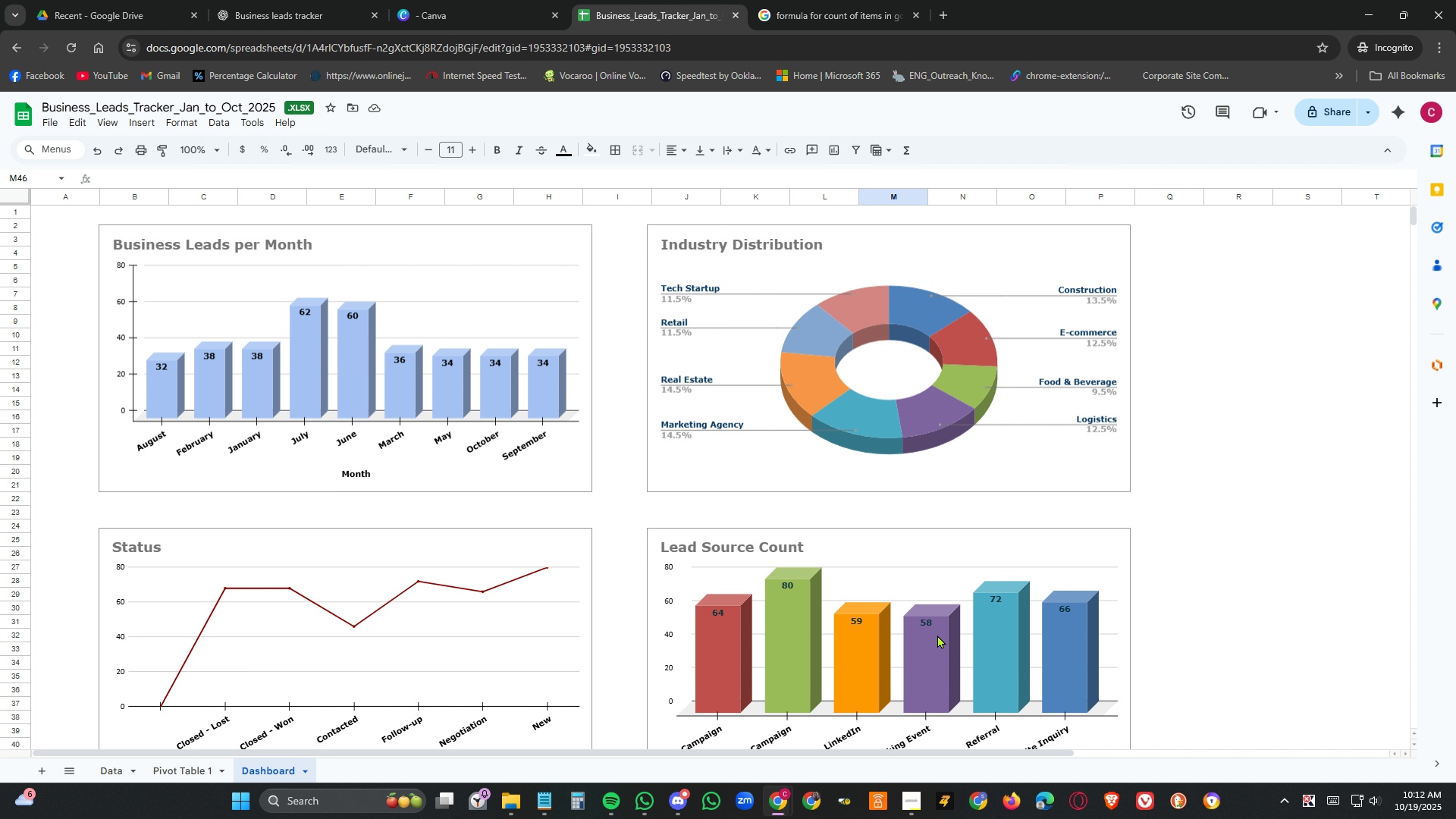 
scroll: coordinate [937, 635], scroll_direction: down, amount: 2.0
 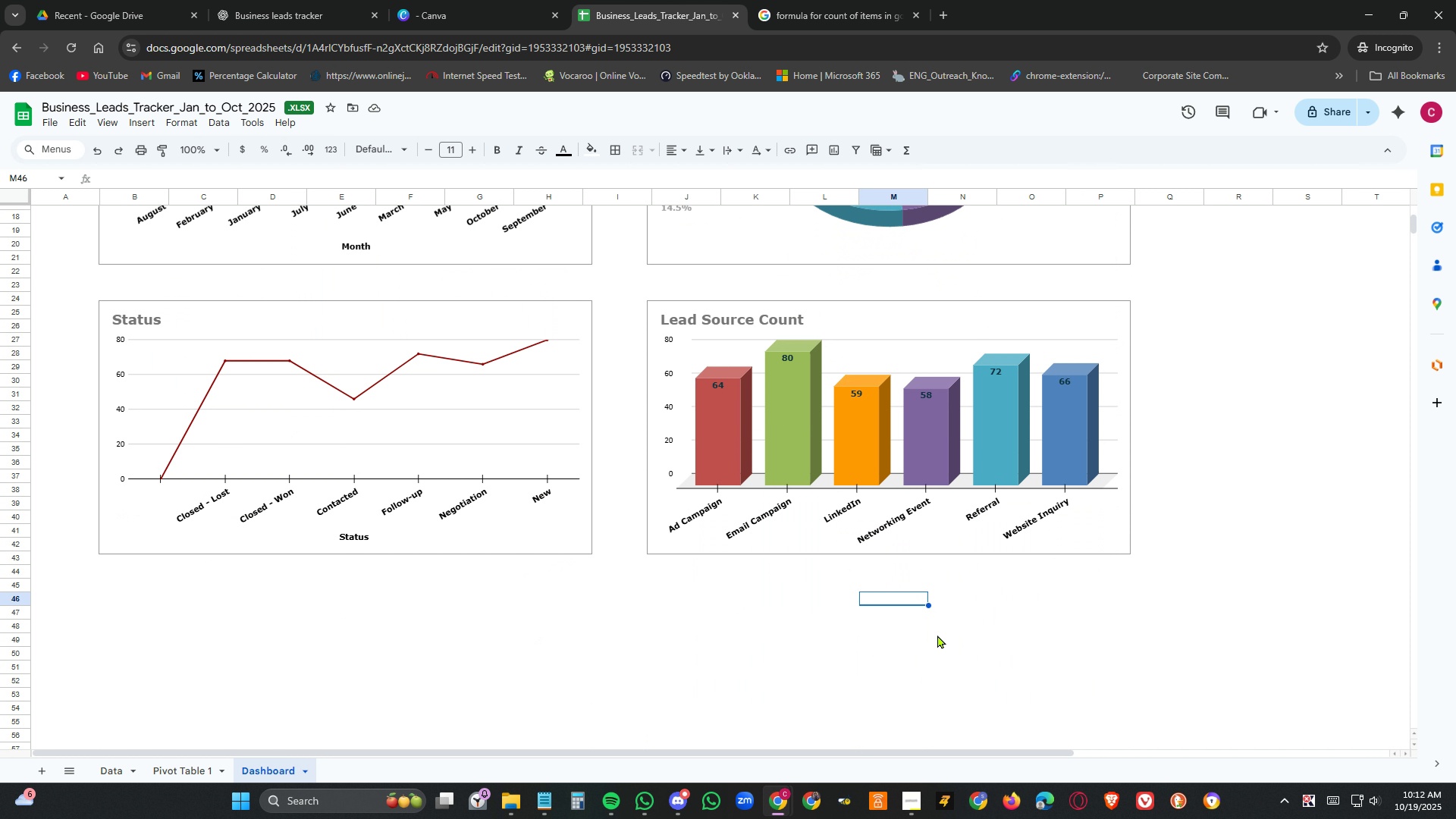 
scroll: coordinate [937, 635], scroll_direction: up, amount: 1.0
 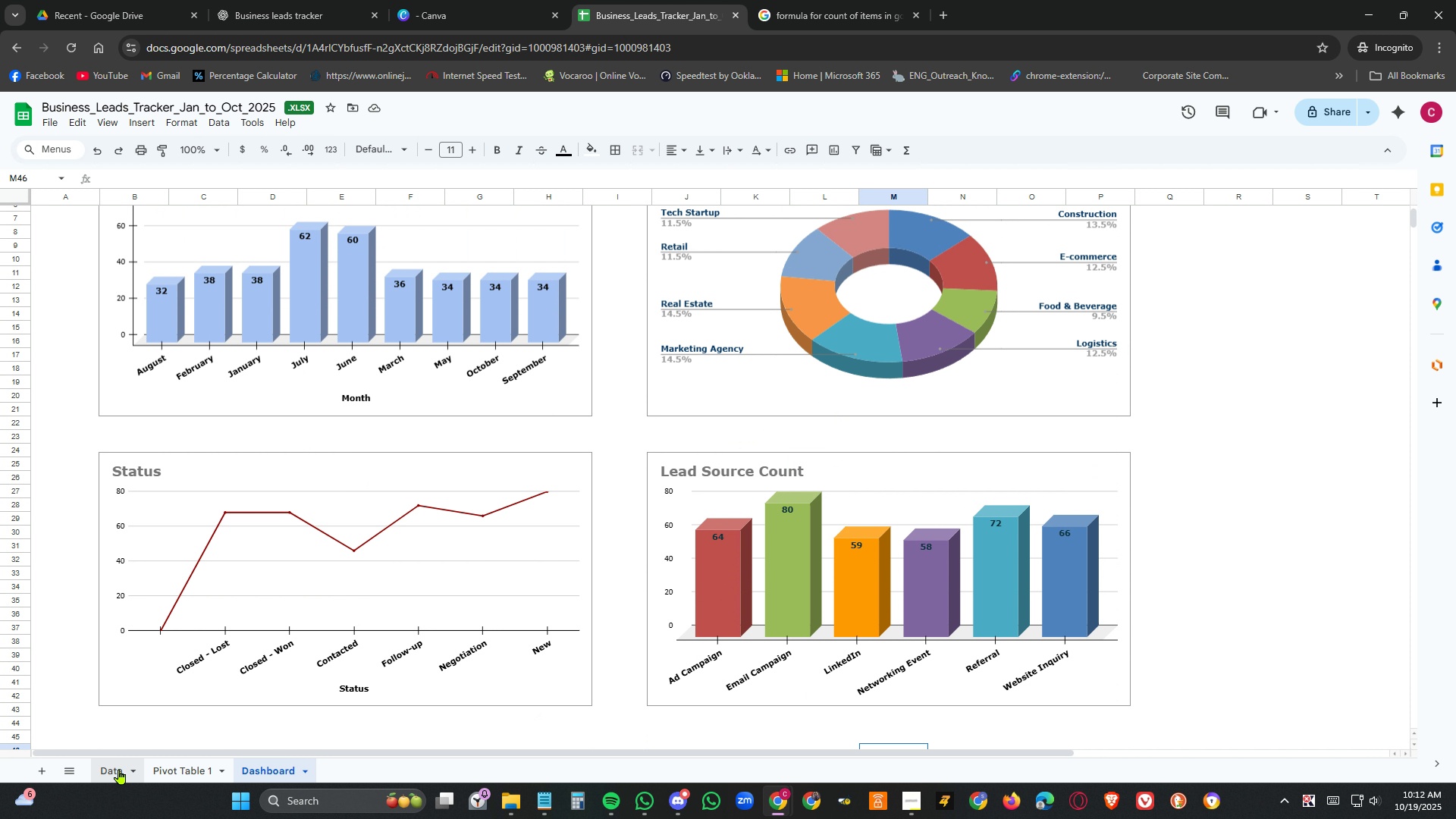 
left_click([119, 769])
 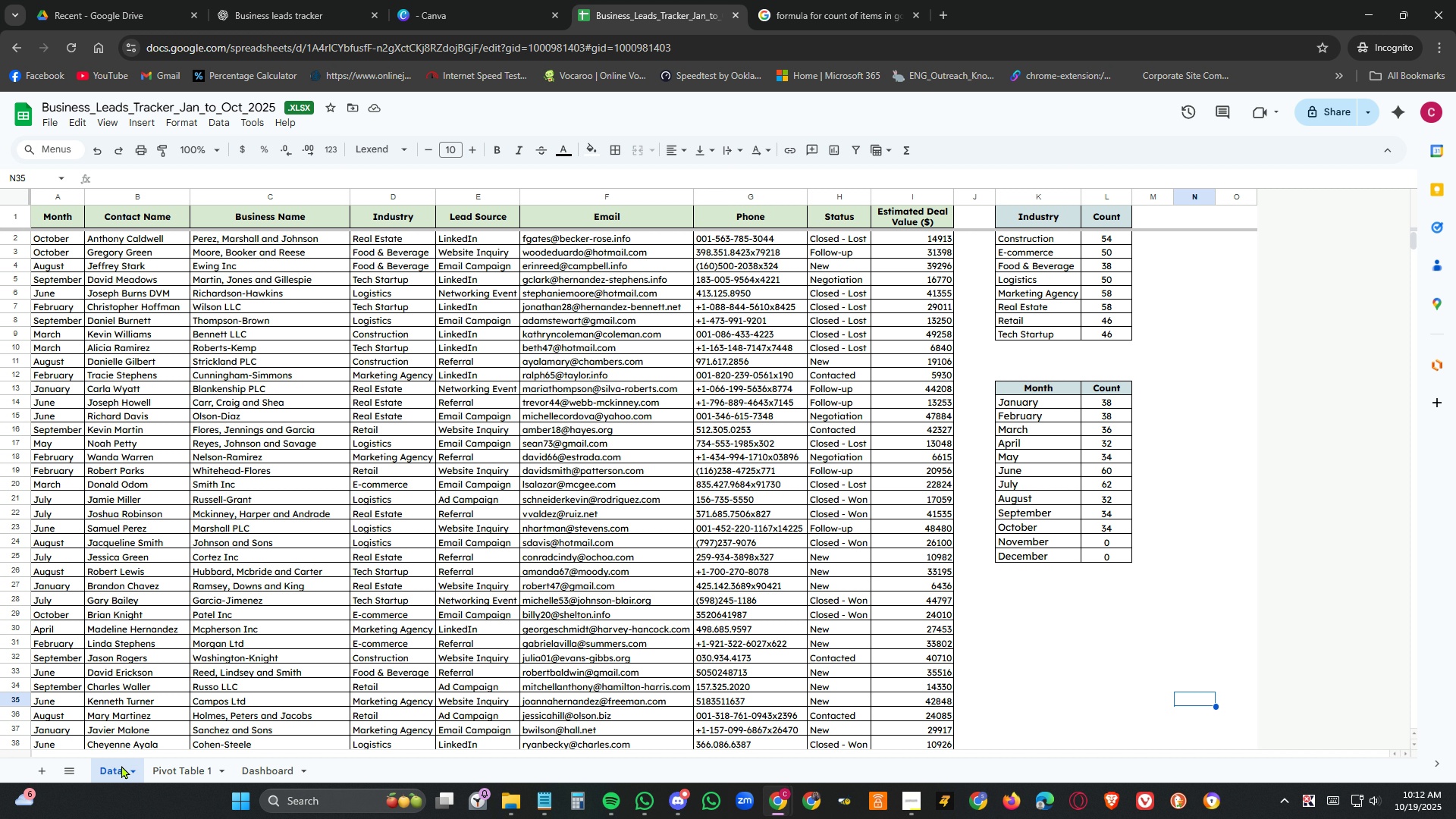 
wait(9.61)
 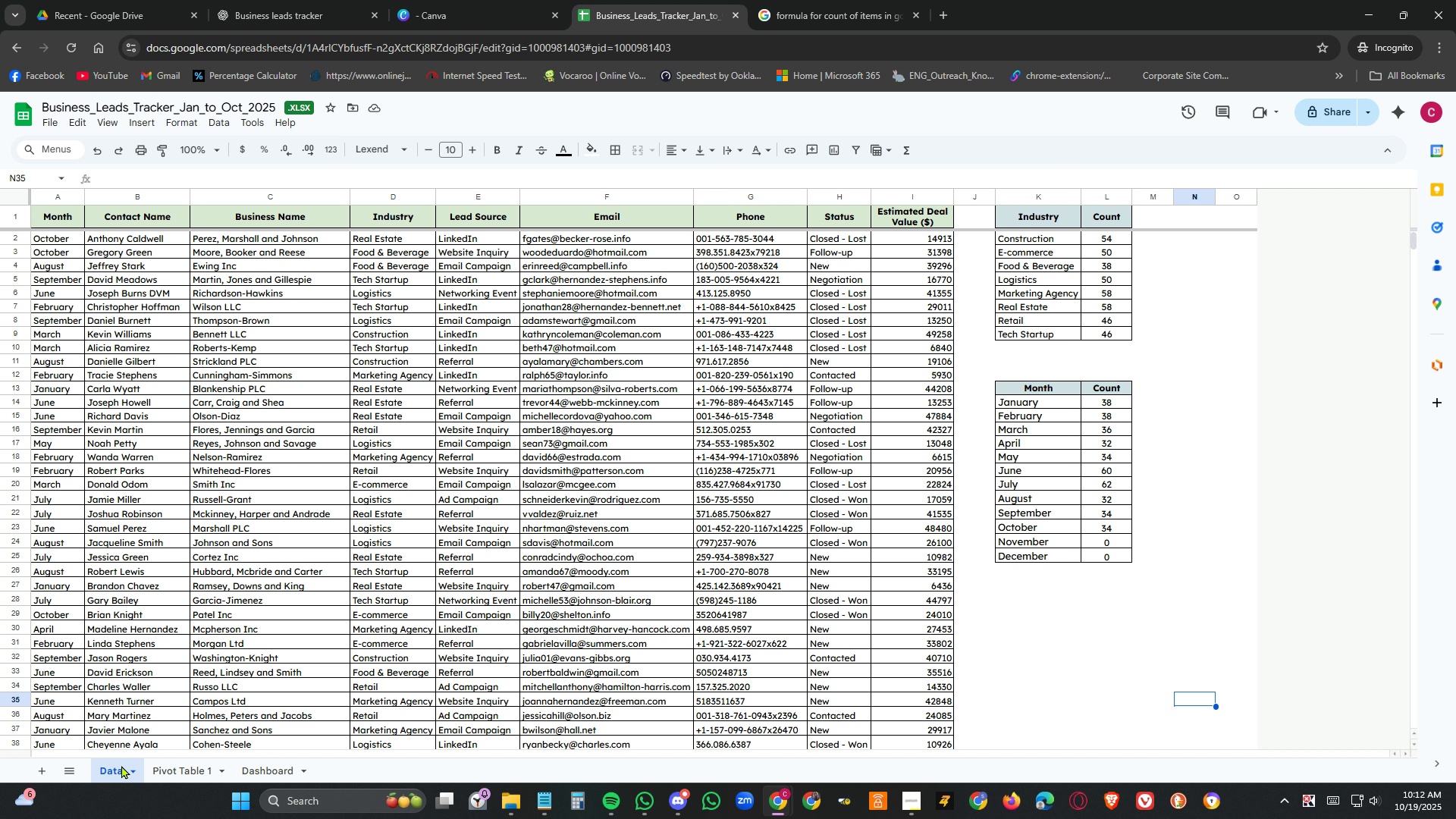 
left_click([273, 773])
 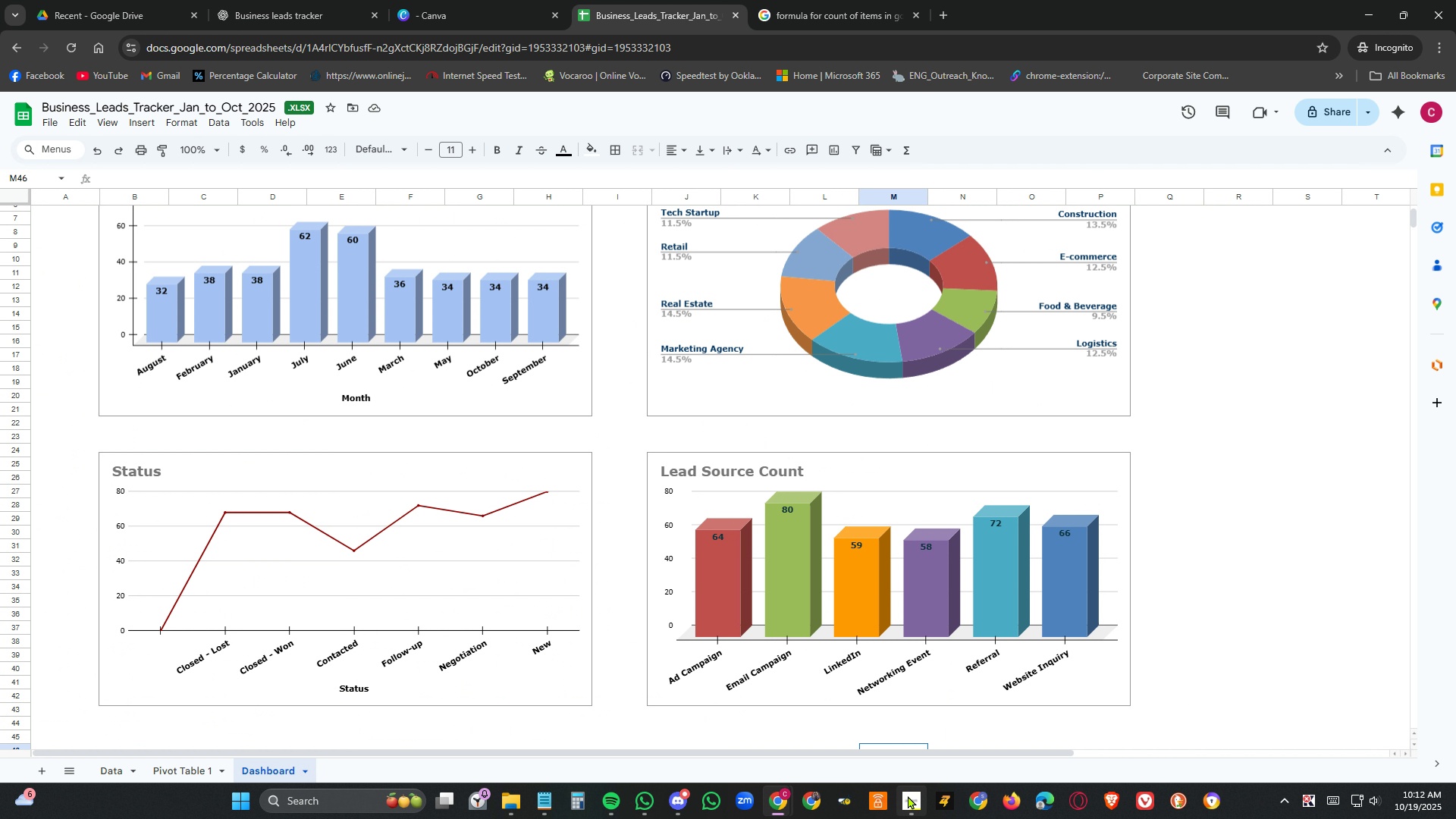 
left_click([912, 795])